 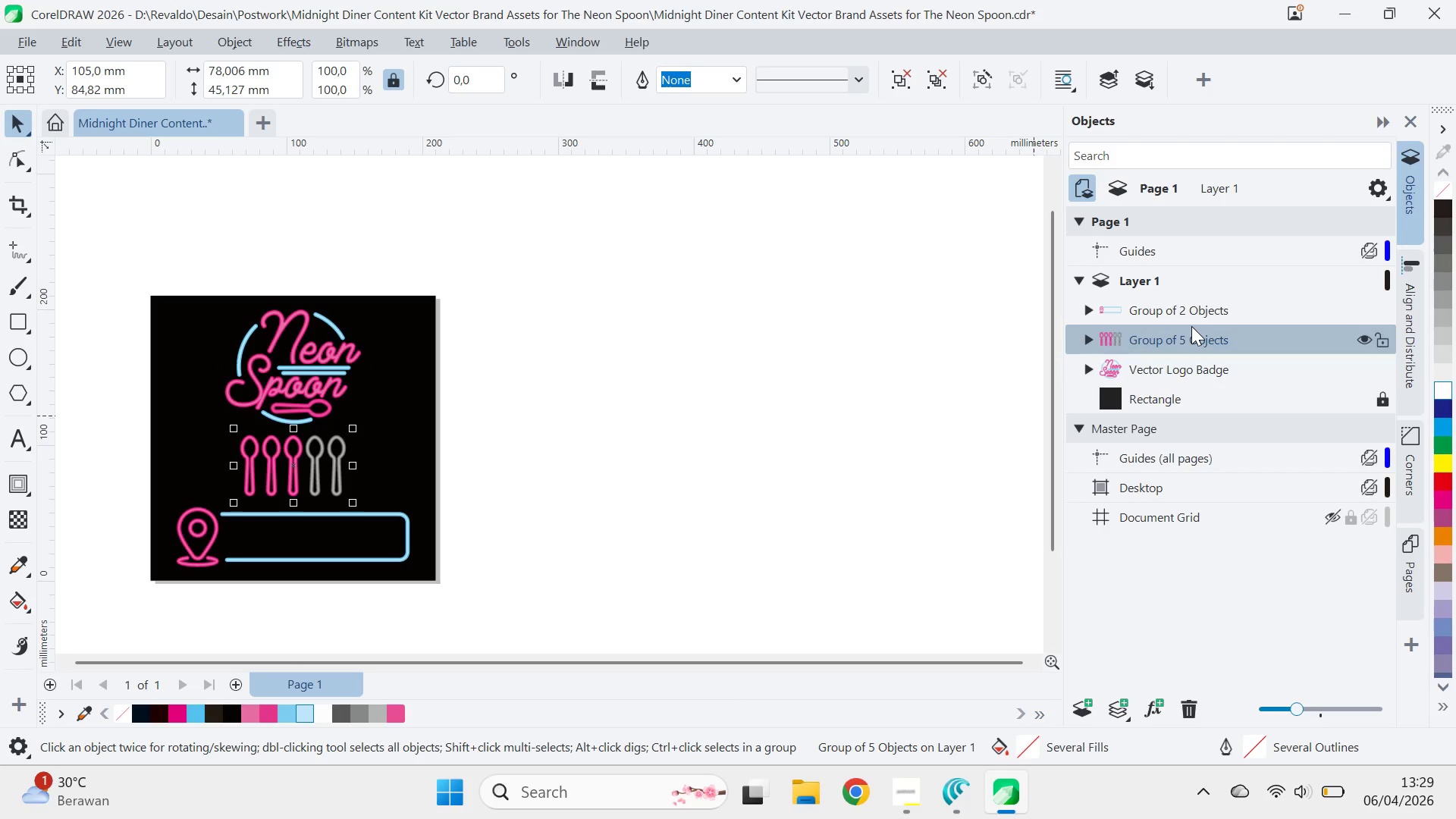 
right_click([1191, 339])
 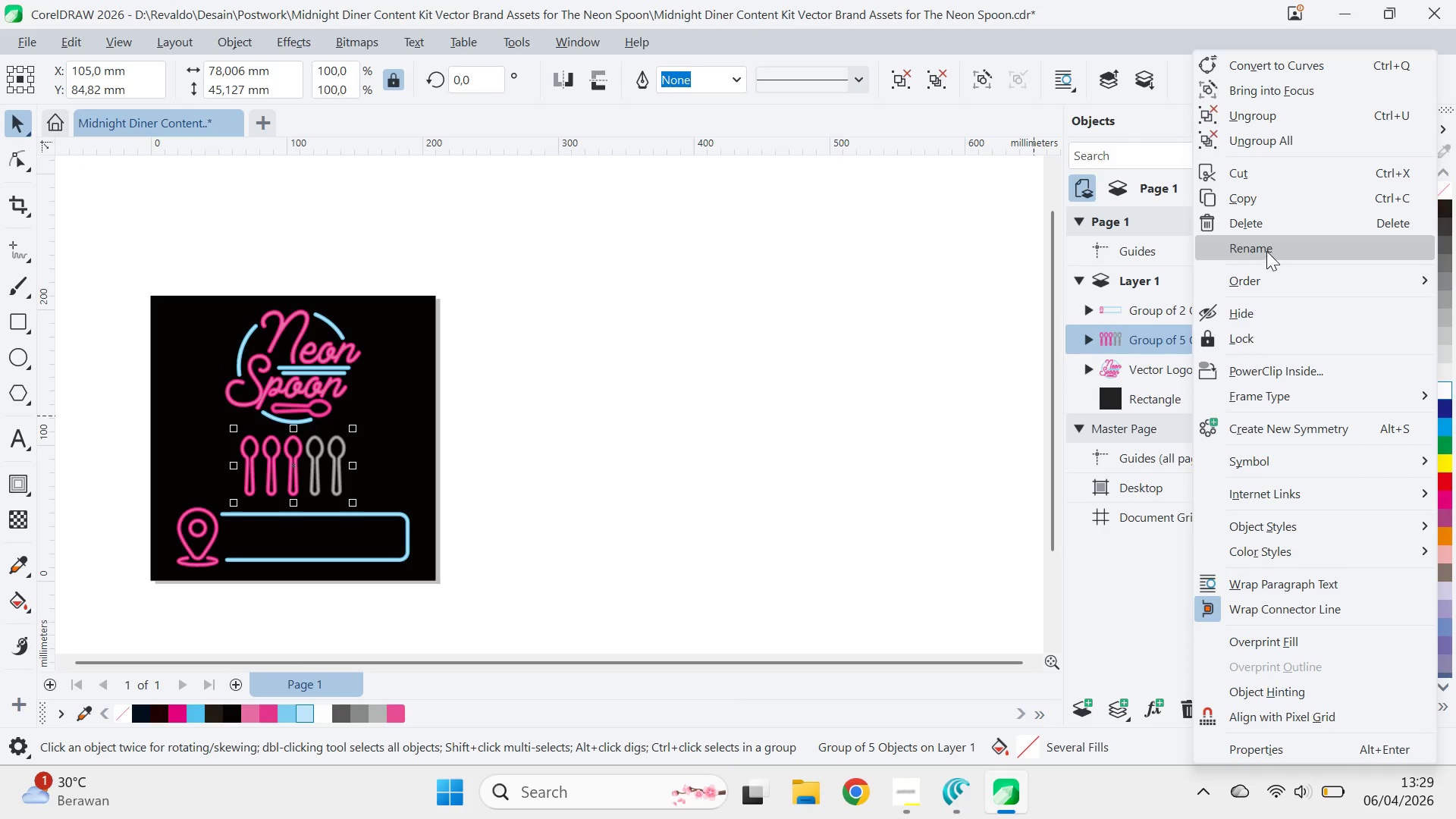 
key(Control+V)
 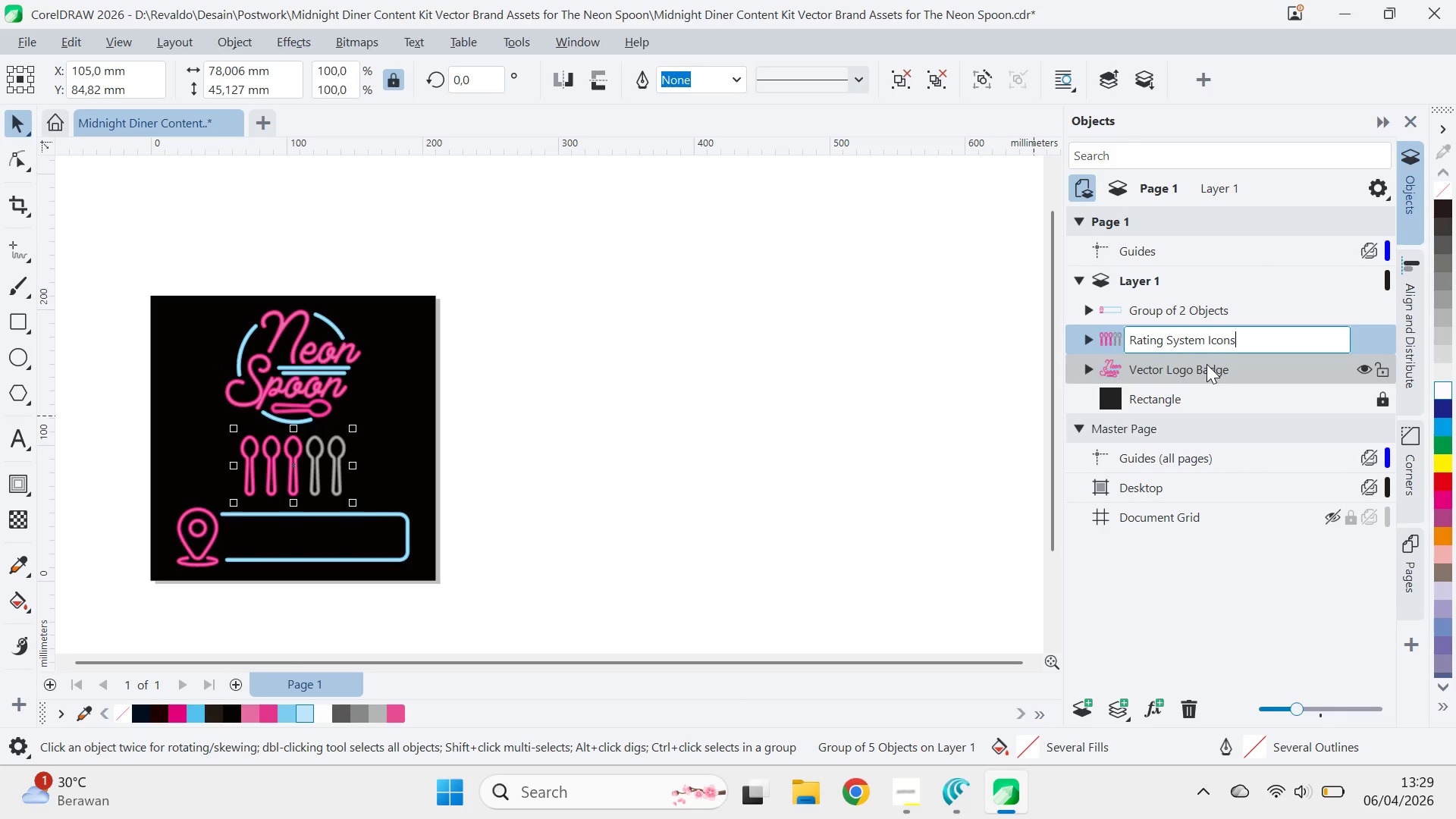 
key(Enter)
 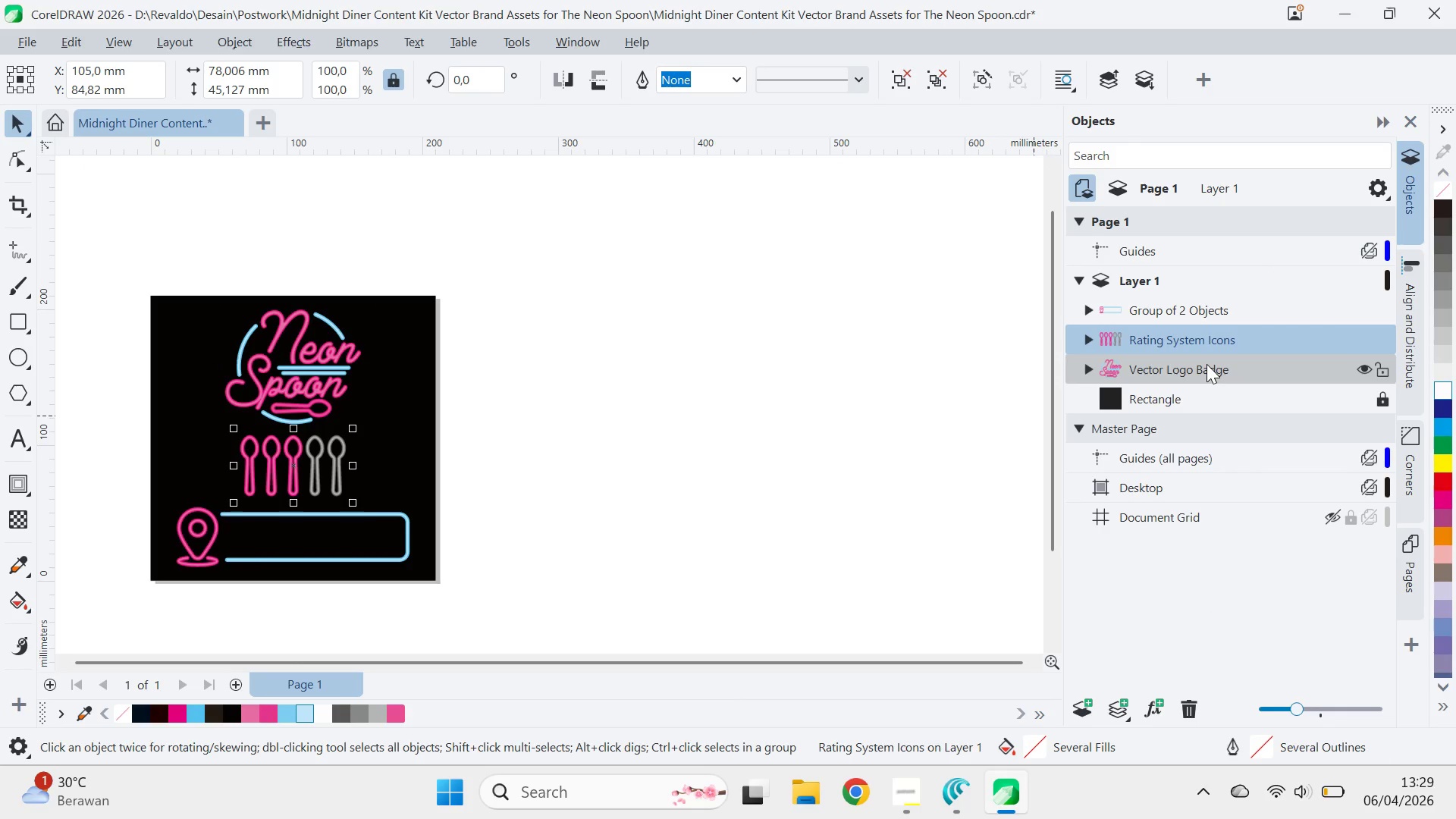 
key(Alt+AltLeft)
 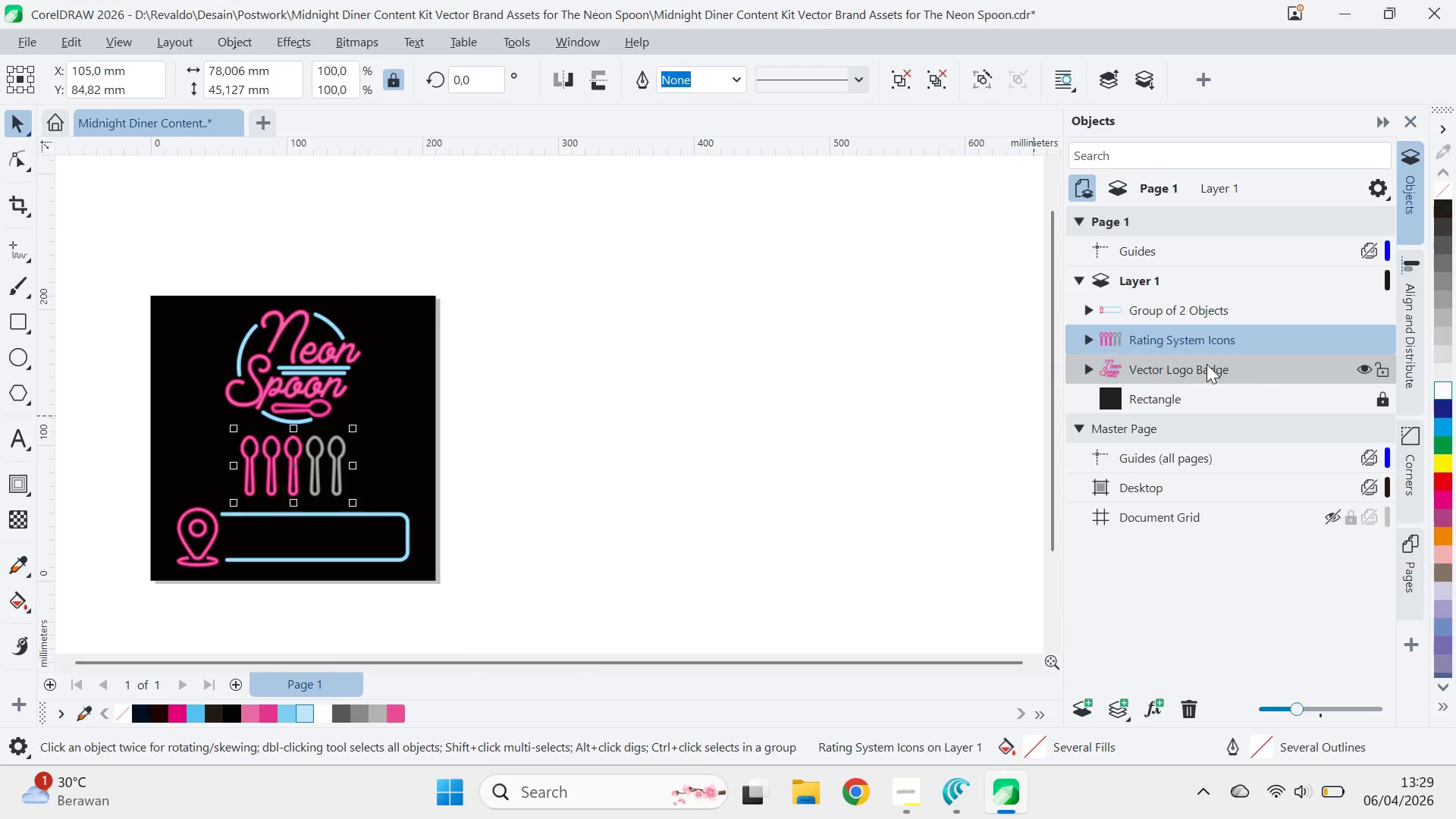 
key(Alt+Tab)